 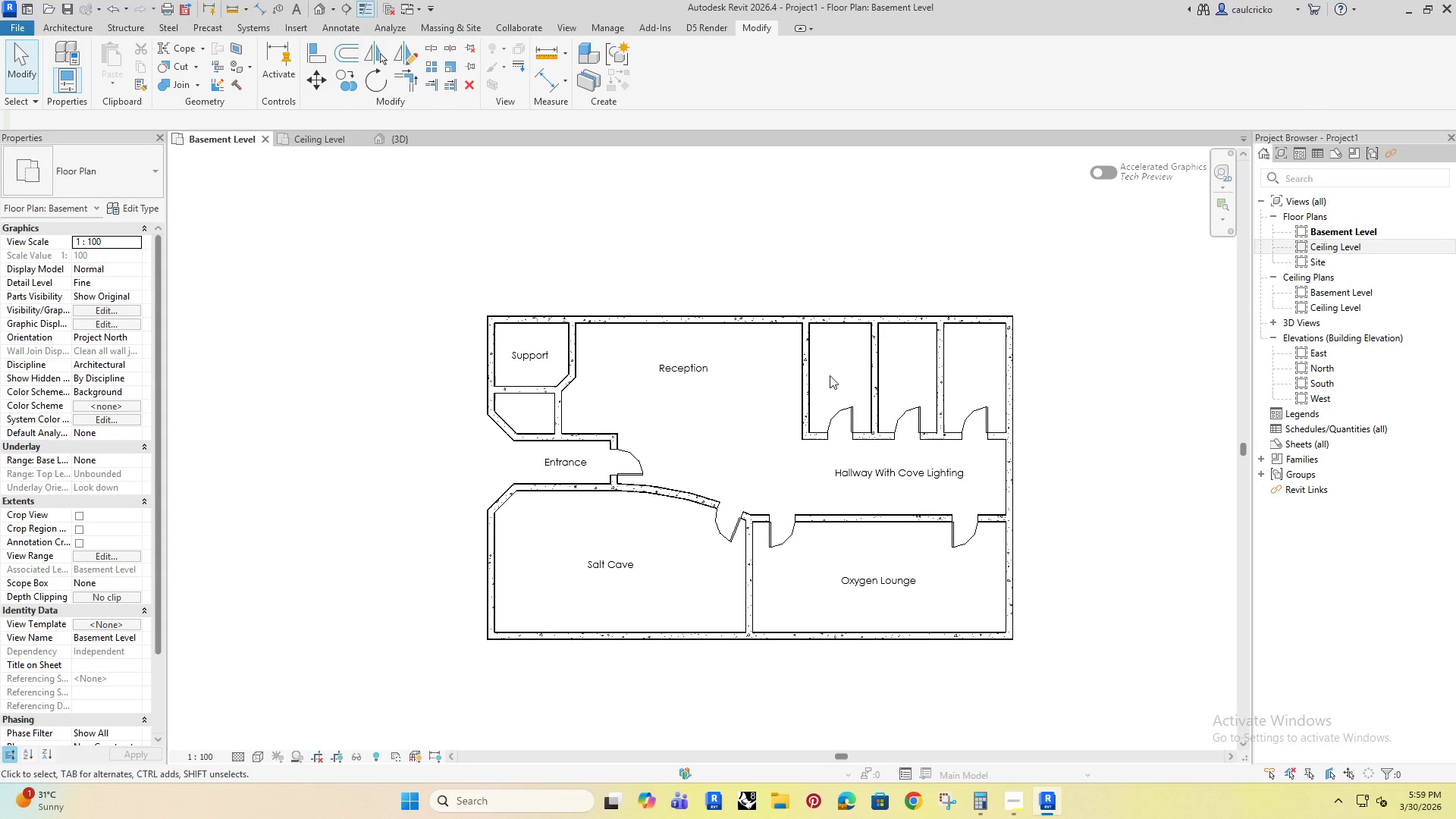 
type(tx)
 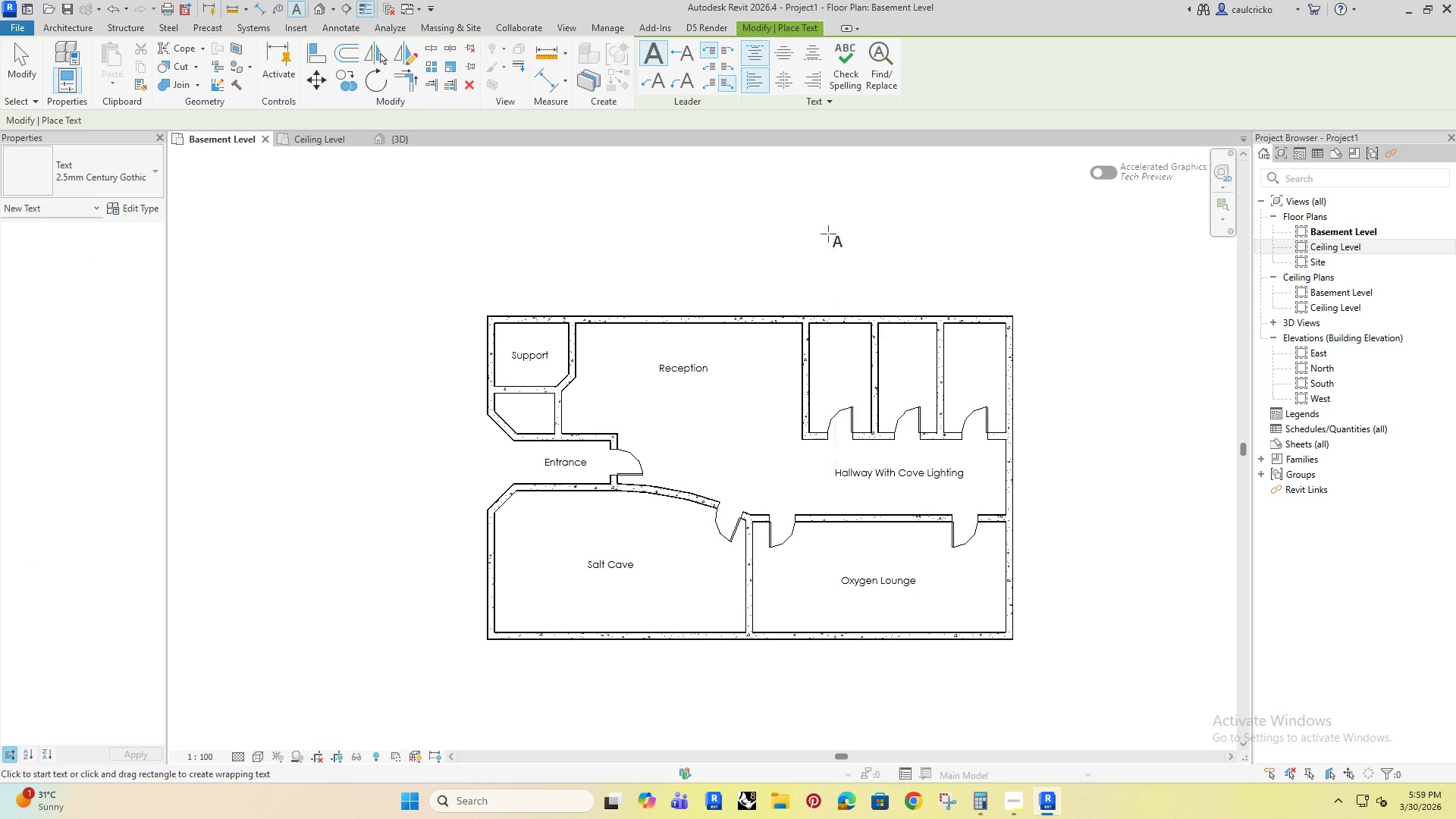 
left_click([828, 234])
 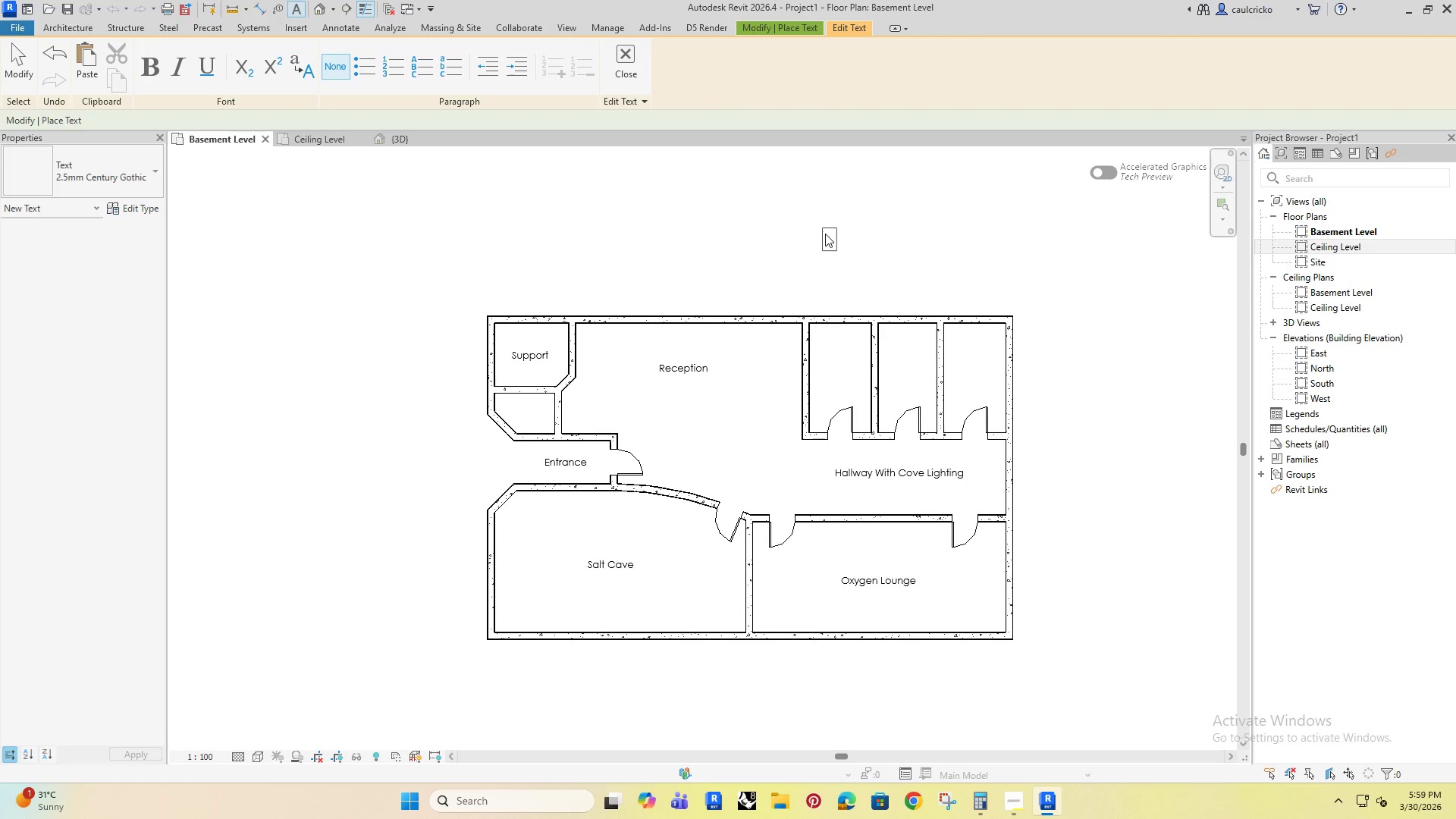 
type(Laser Treatment Rooms)
 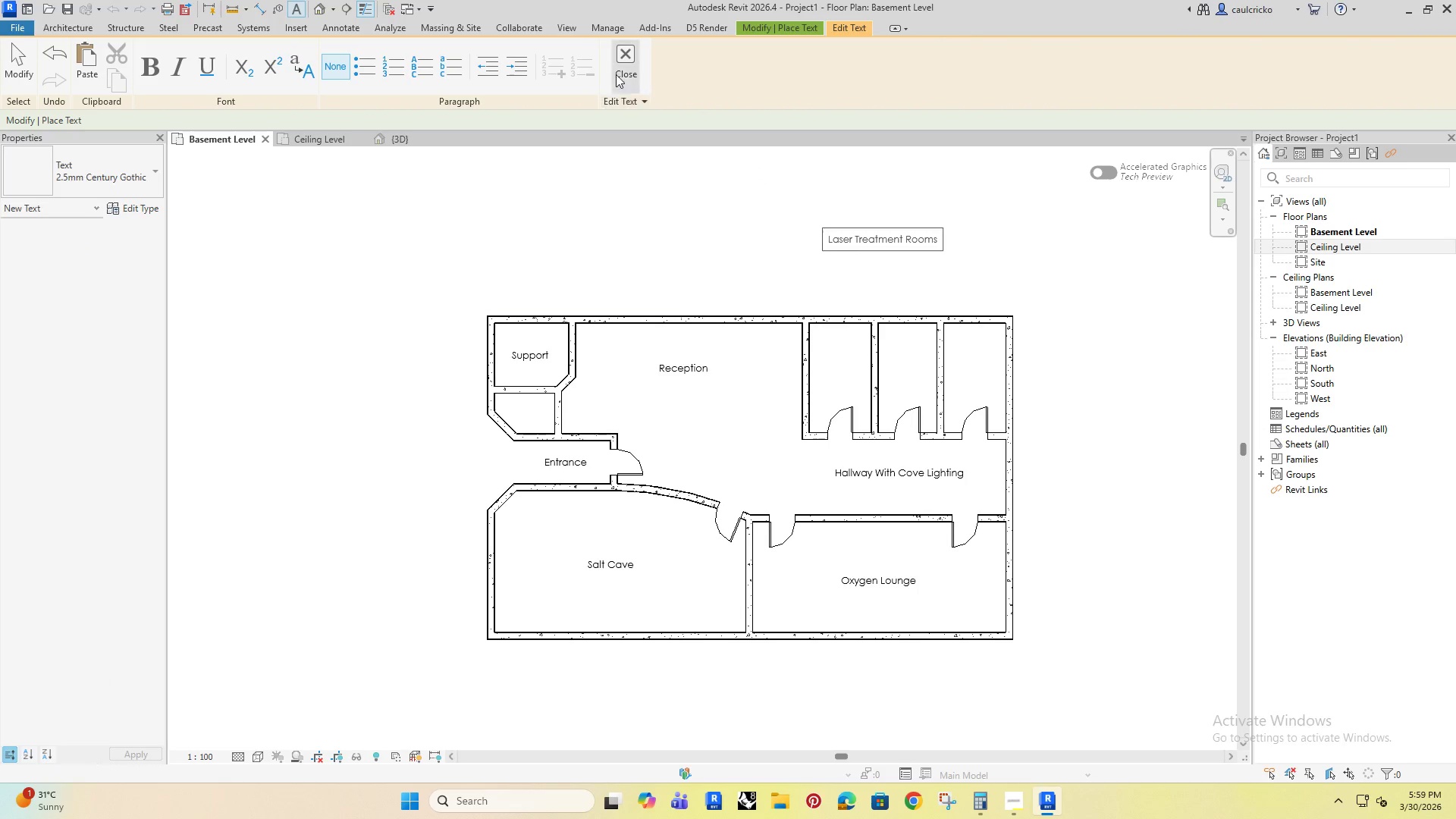 
left_click([620, 62])
 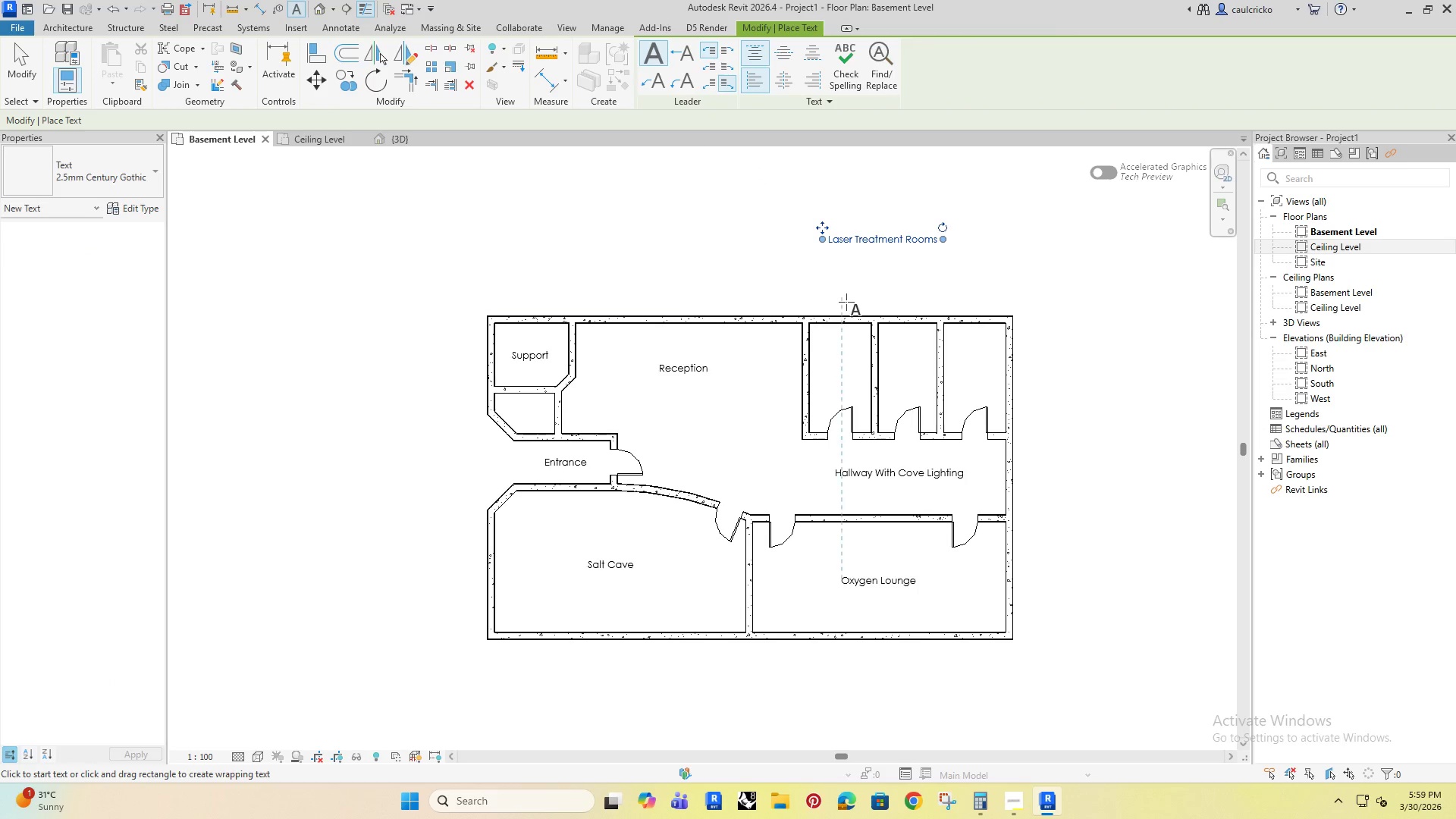 
key(ArrowDown)
 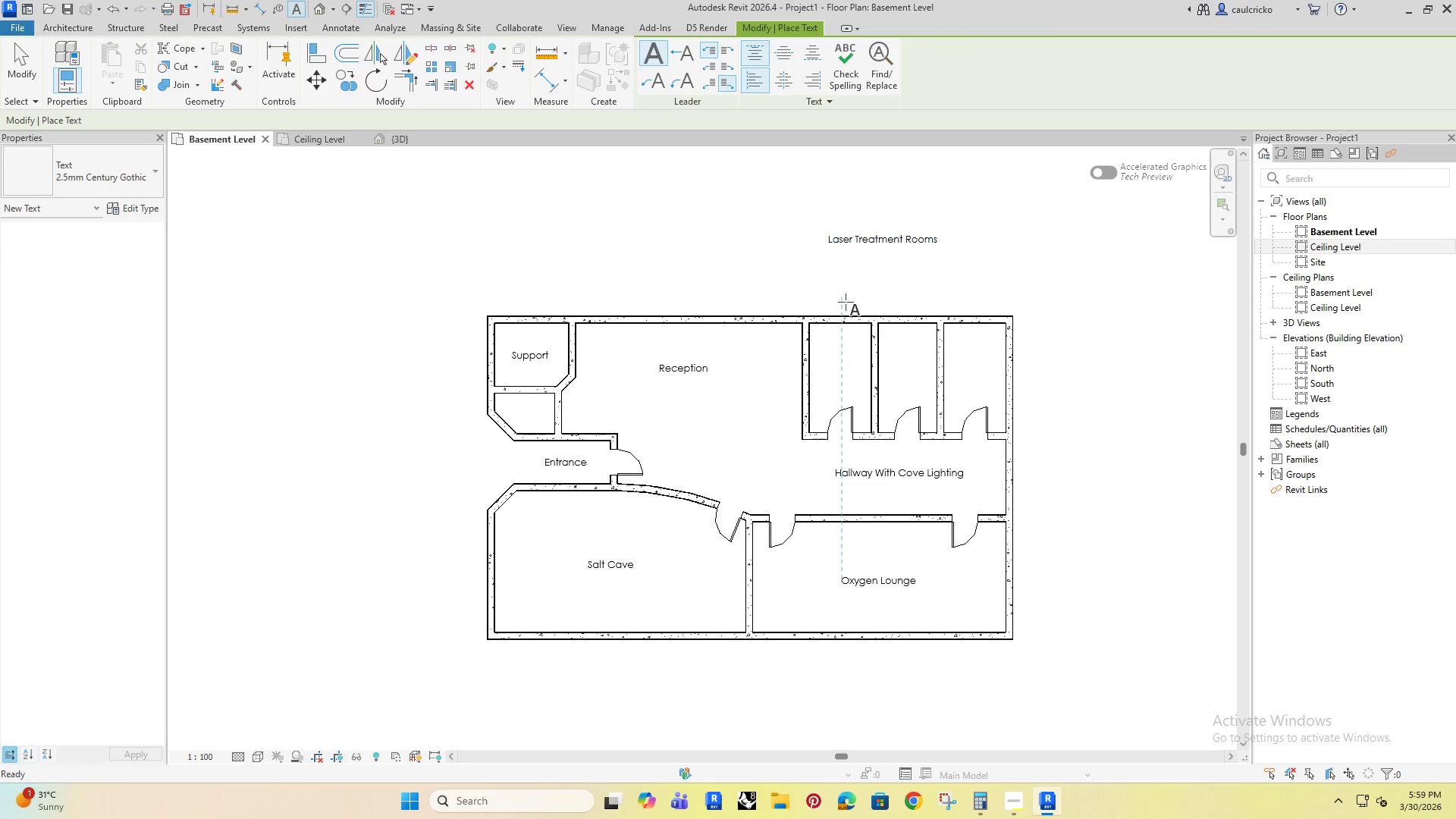 
key(ArrowDown)
 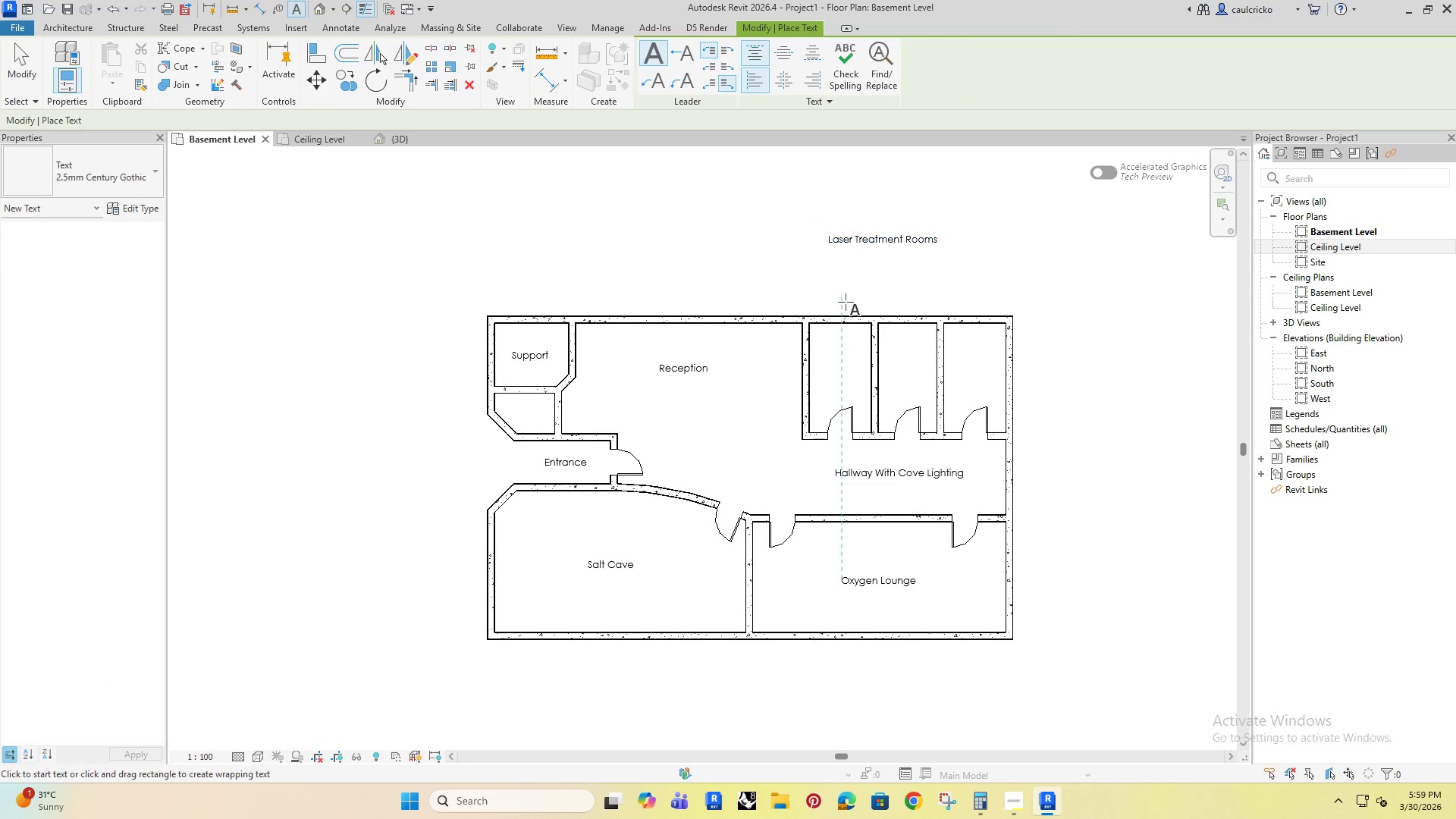 
key(Escape)
 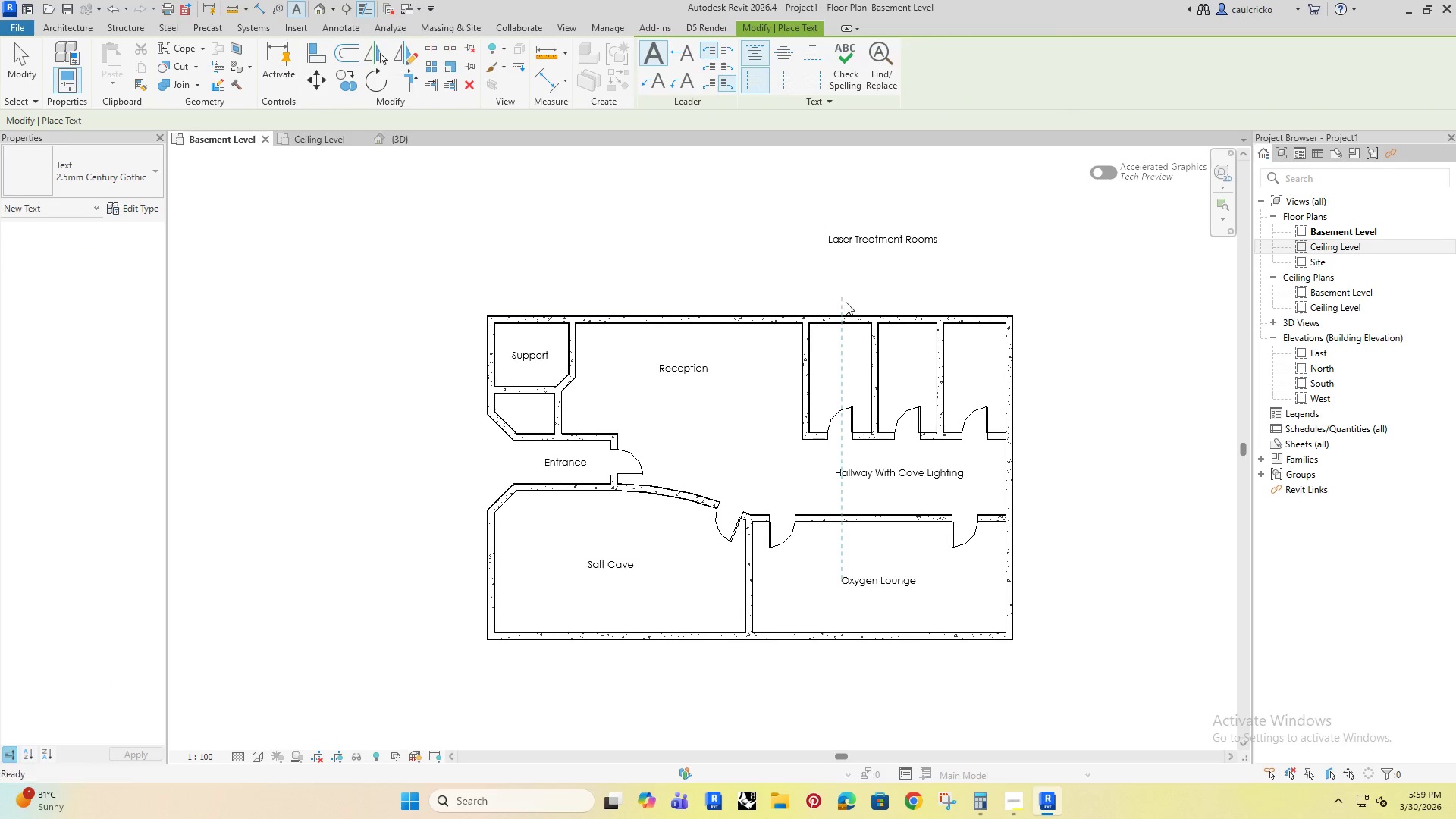 
key(Escape)
 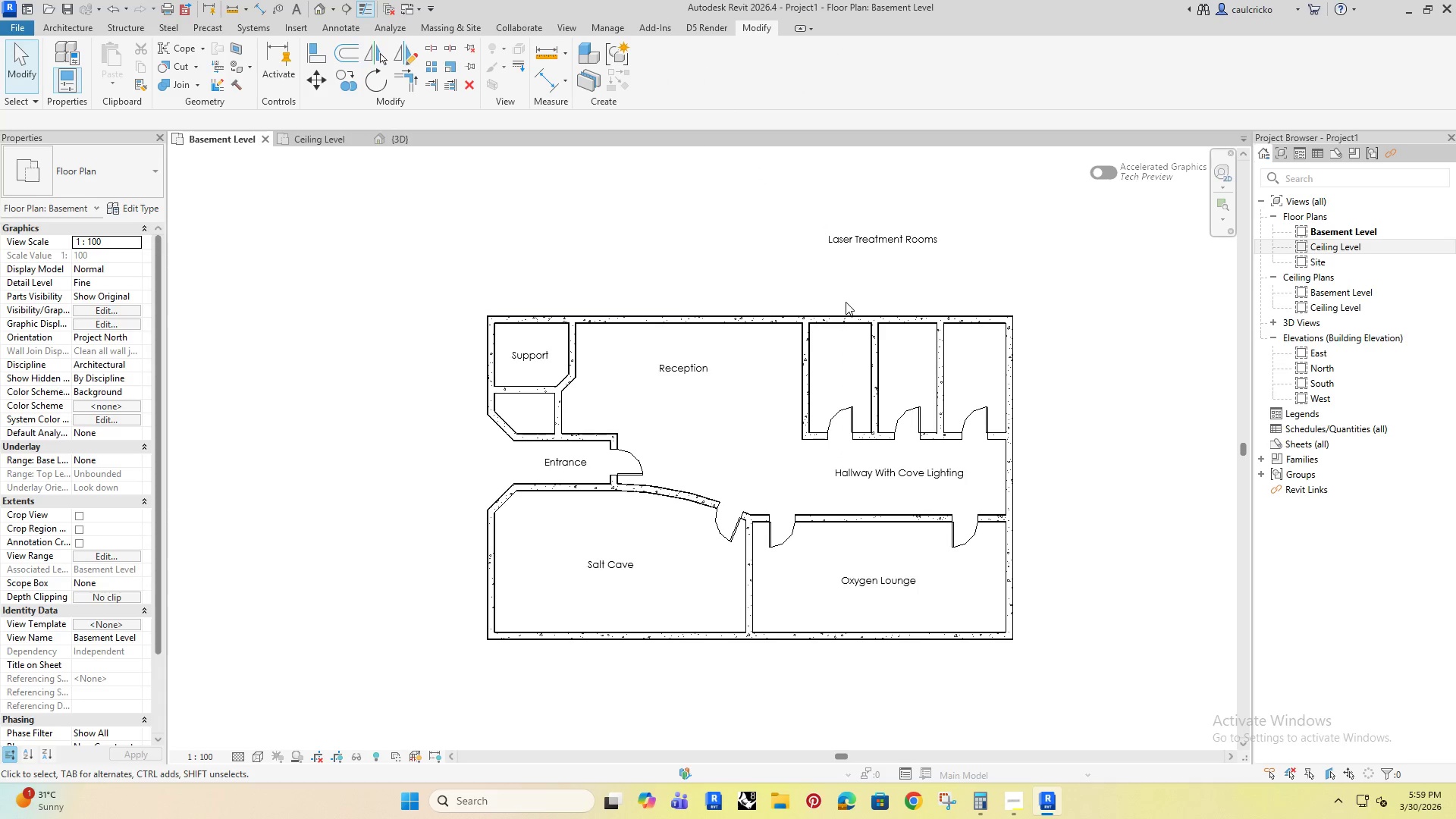 
left_click([839, 303])
 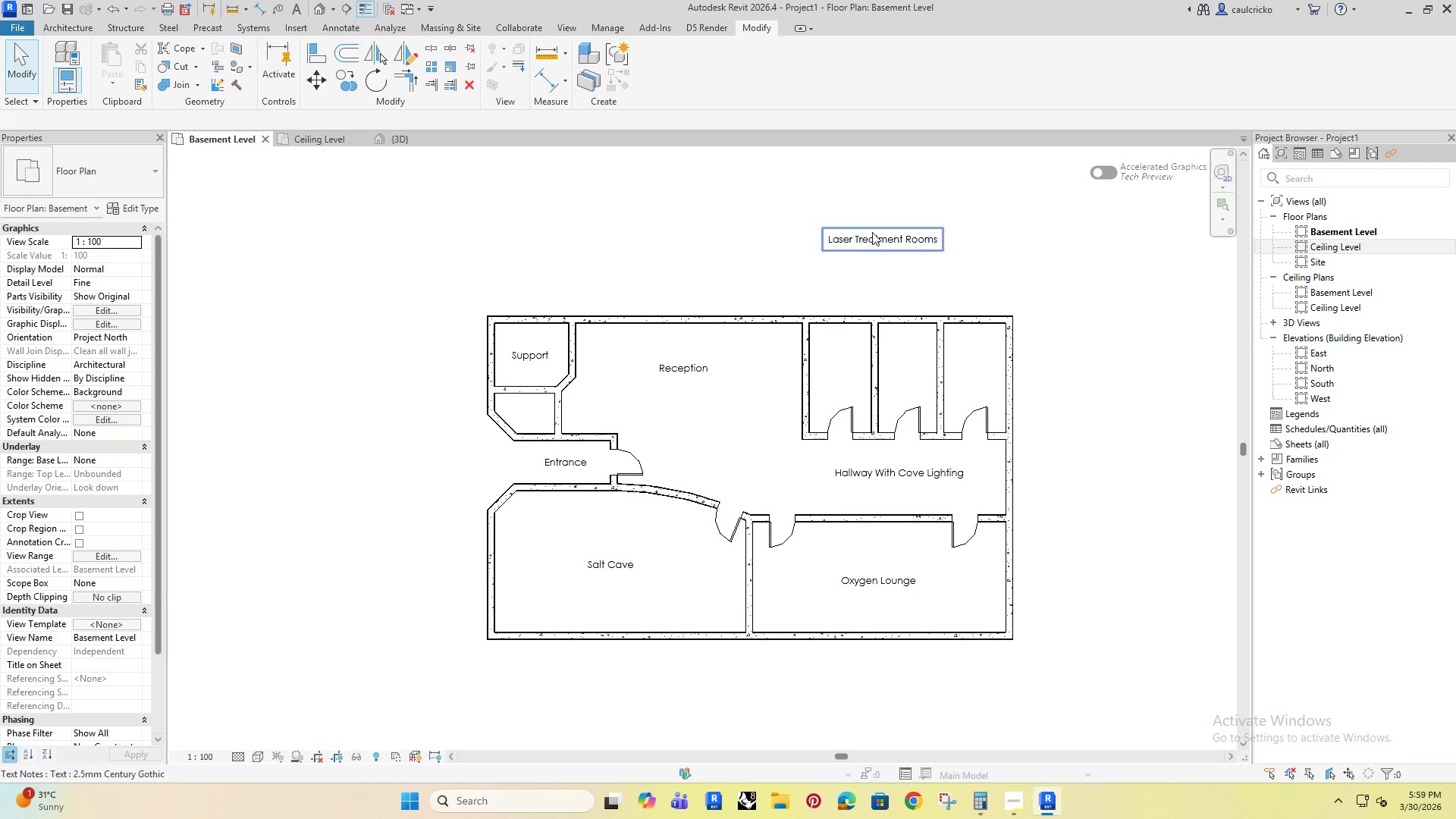 
left_click([873, 234])
 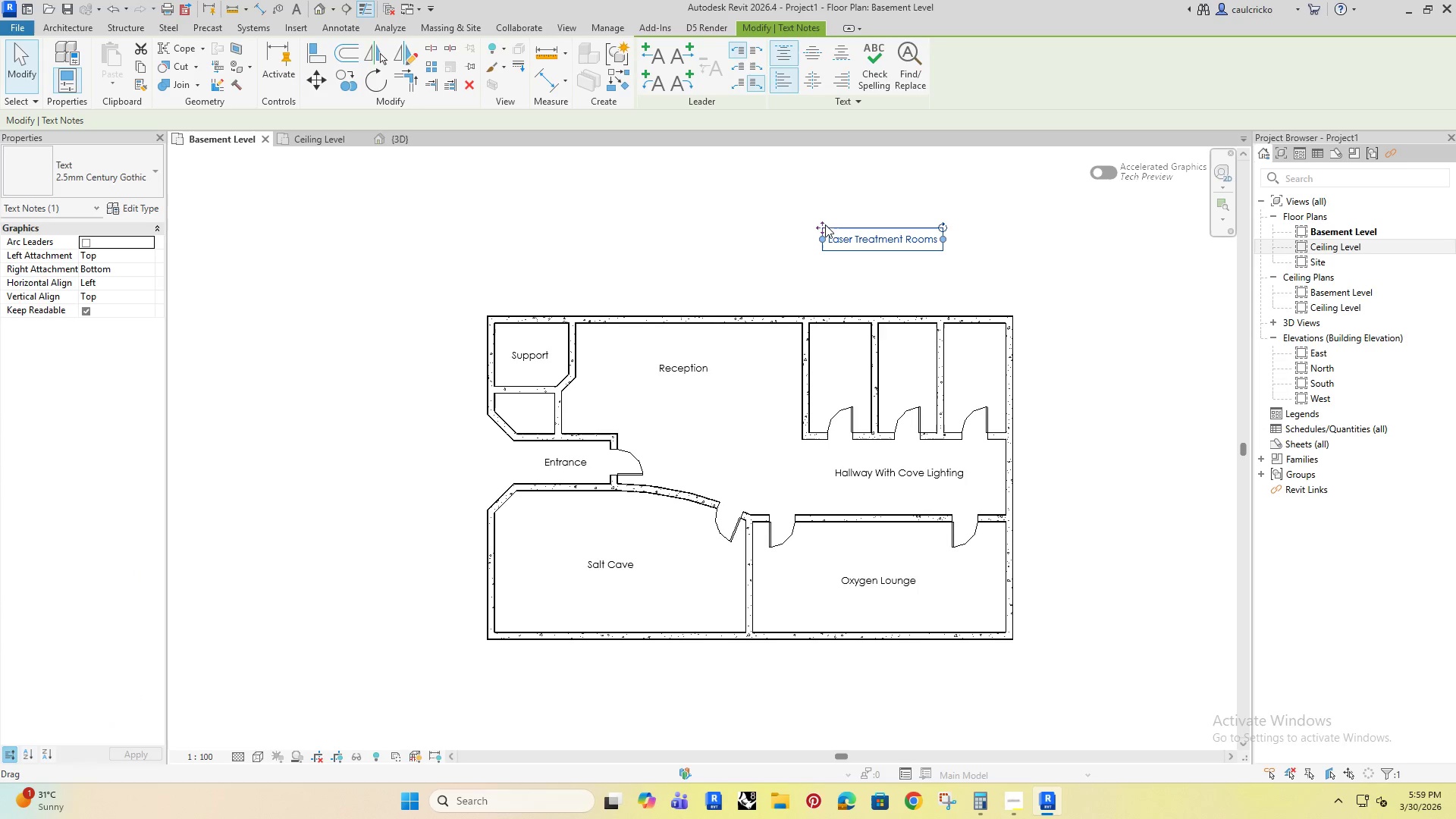 
left_click_drag(start_coordinate=[824, 223], to_coordinate=[831, 257])
 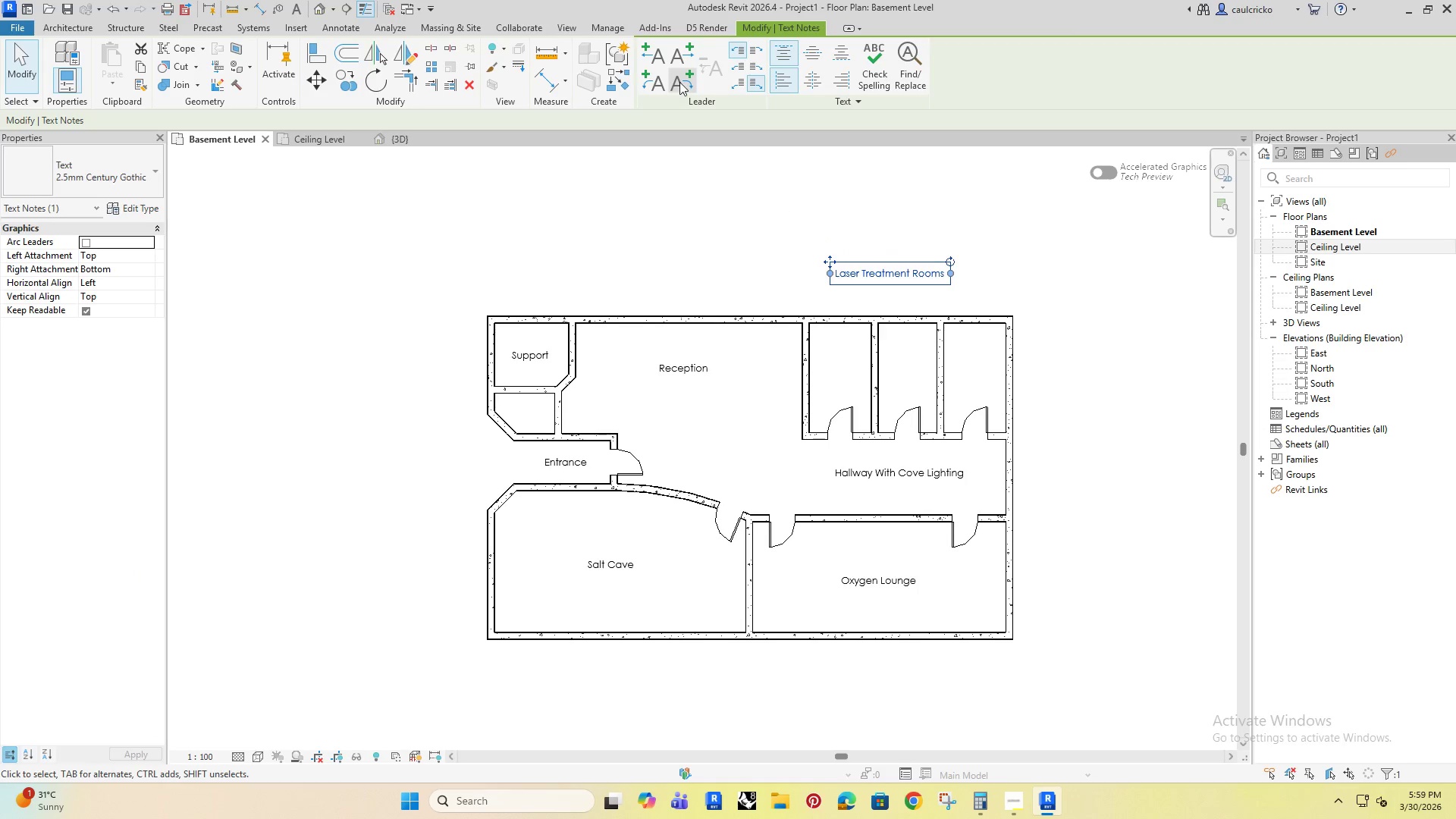 
double_click([680, 82])
 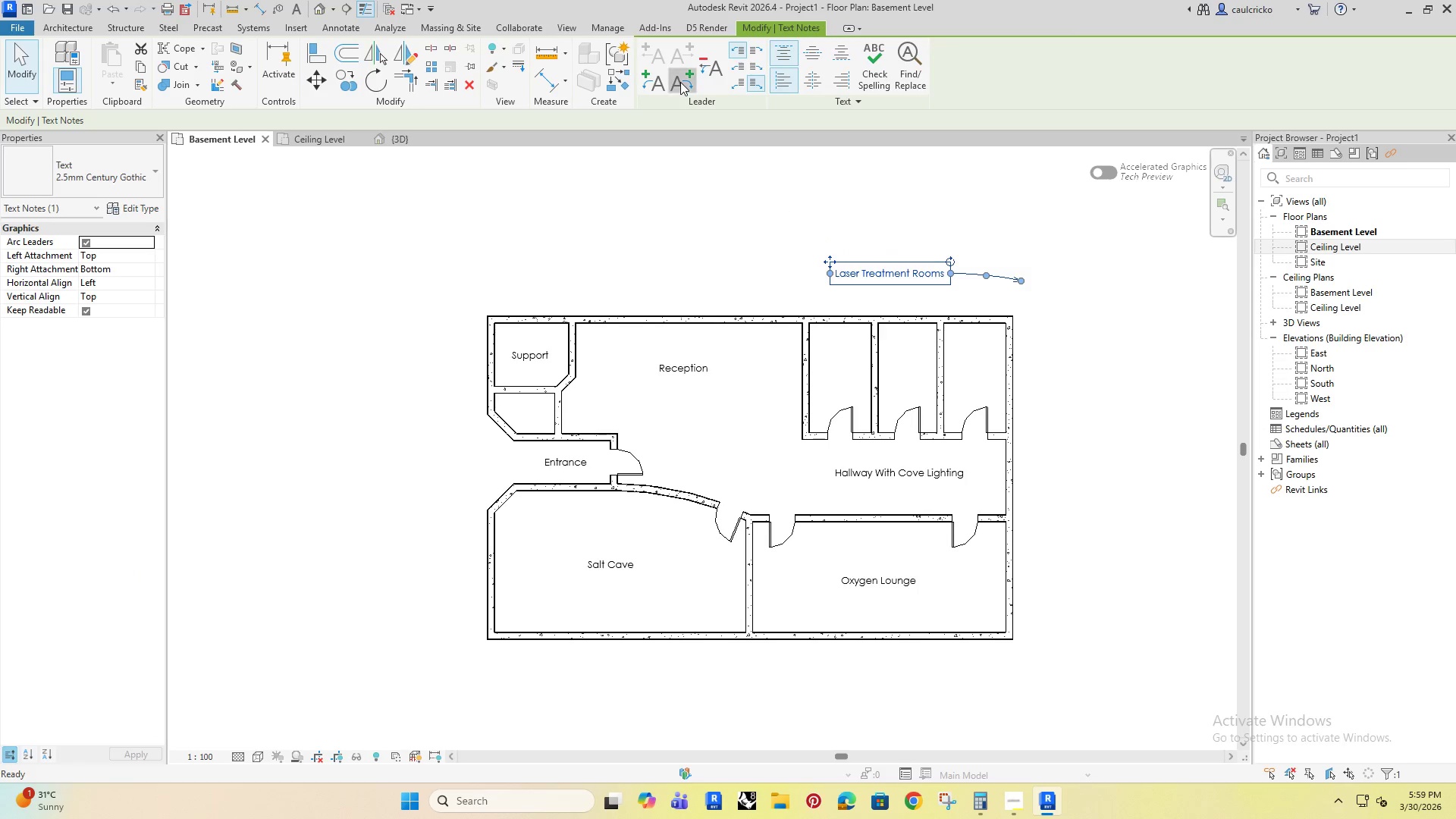 
triple_click([680, 82])
 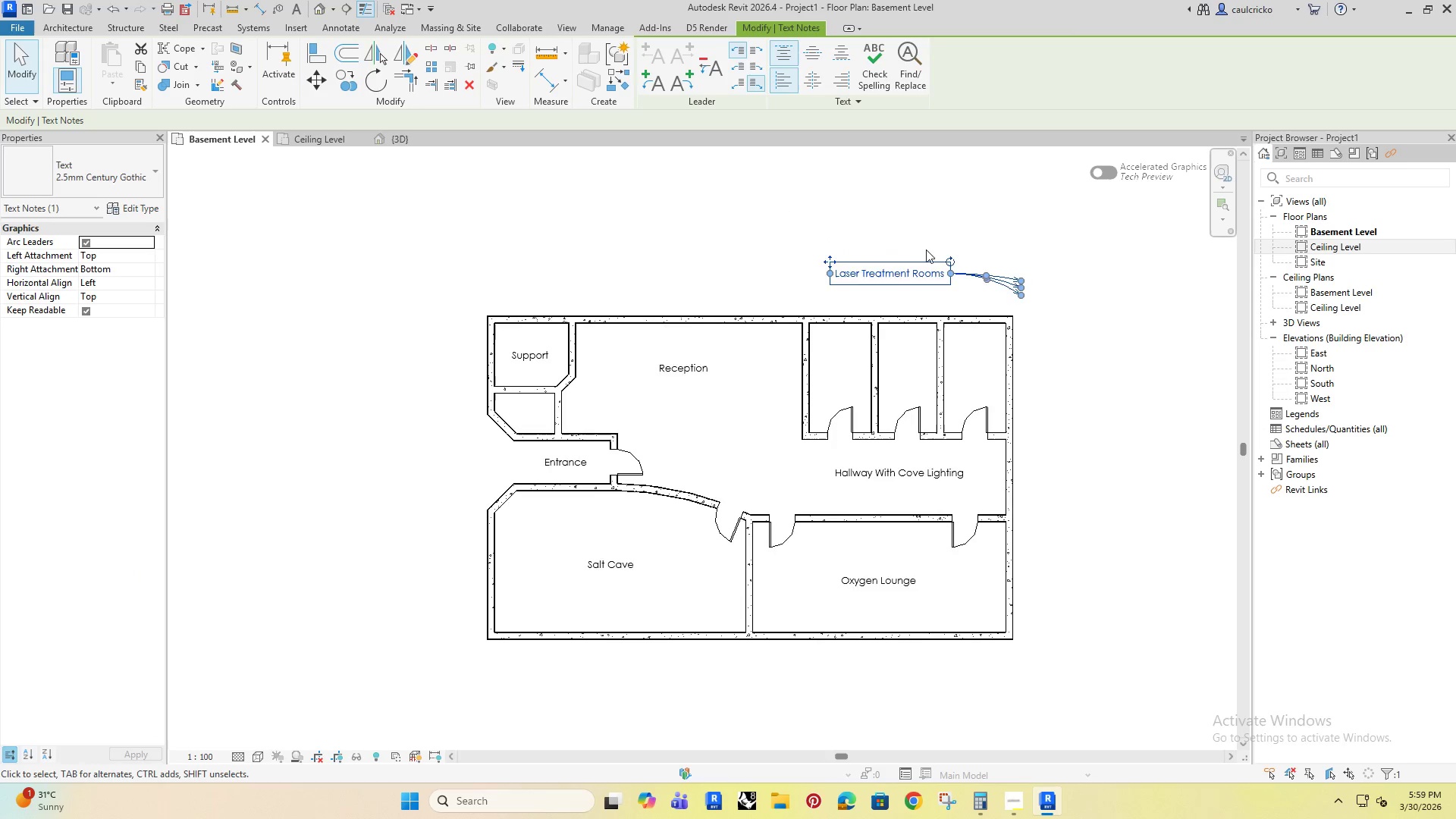 
left_click_drag(start_coordinate=[1064, 319], to_coordinate=[1007, 421])
 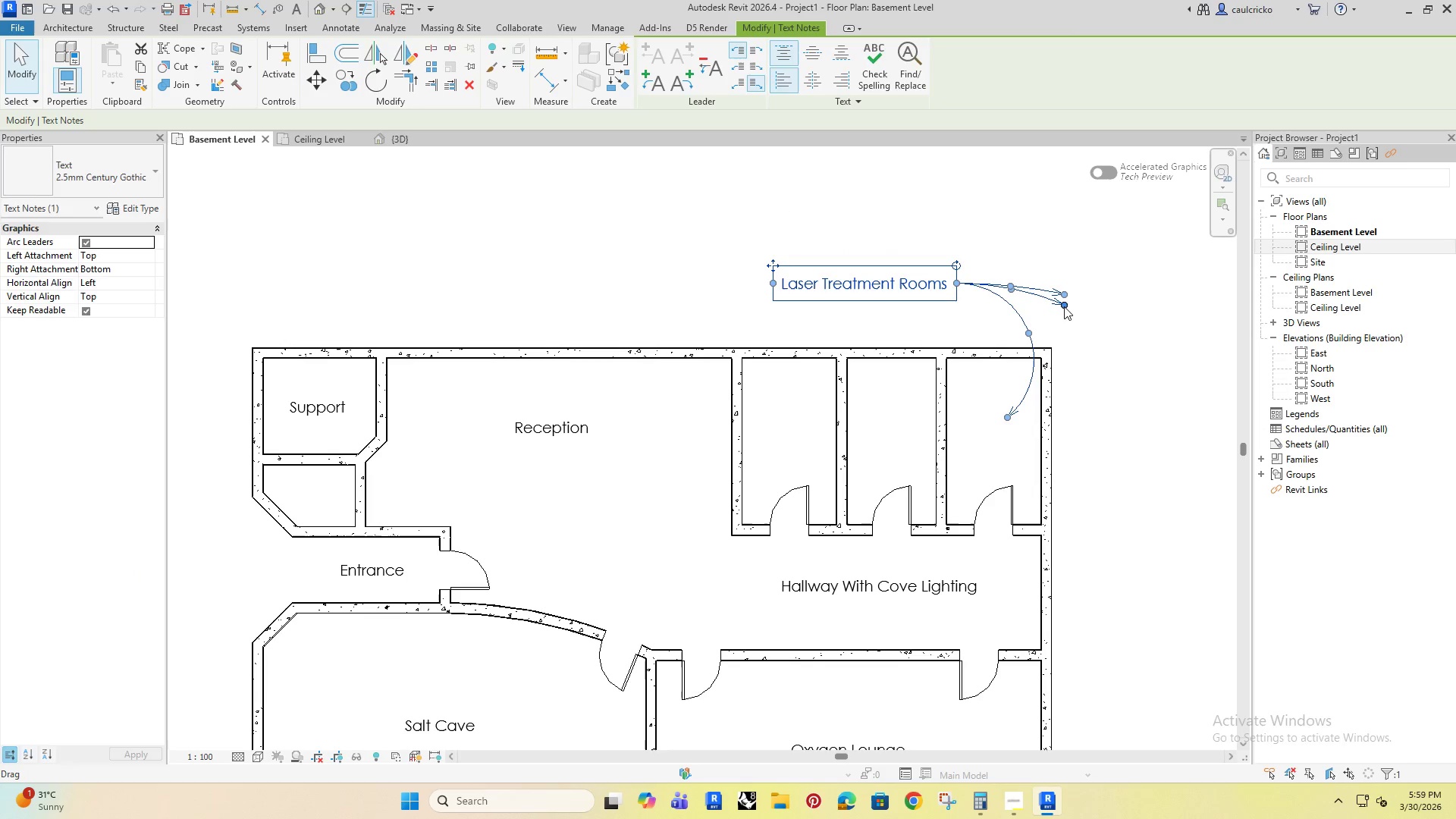 
scroll: coordinate [938, 256], scroll_direction: up, amount: 3.0
 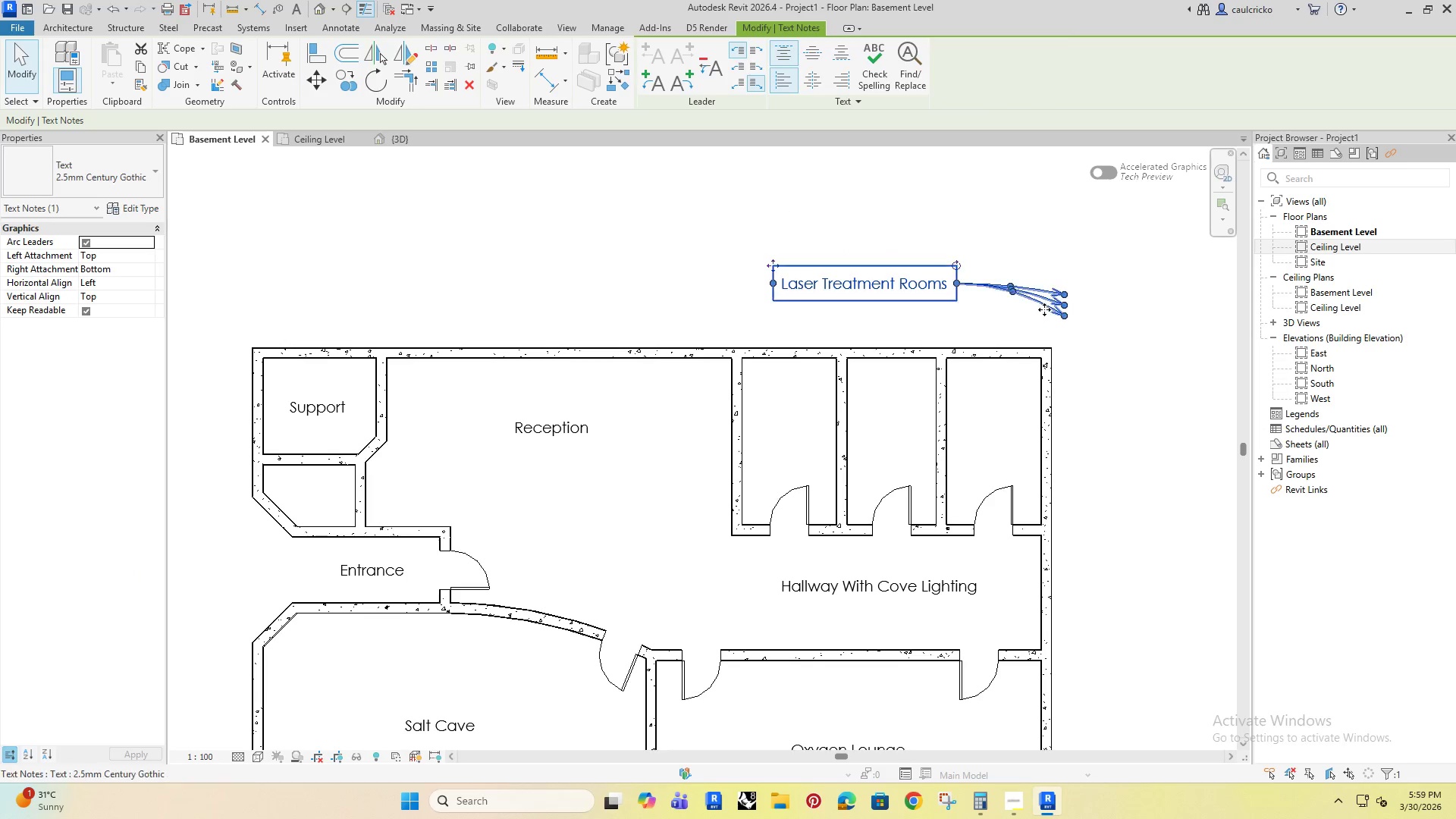 
left_click_drag(start_coordinate=[1065, 305], to_coordinate=[904, 435])
 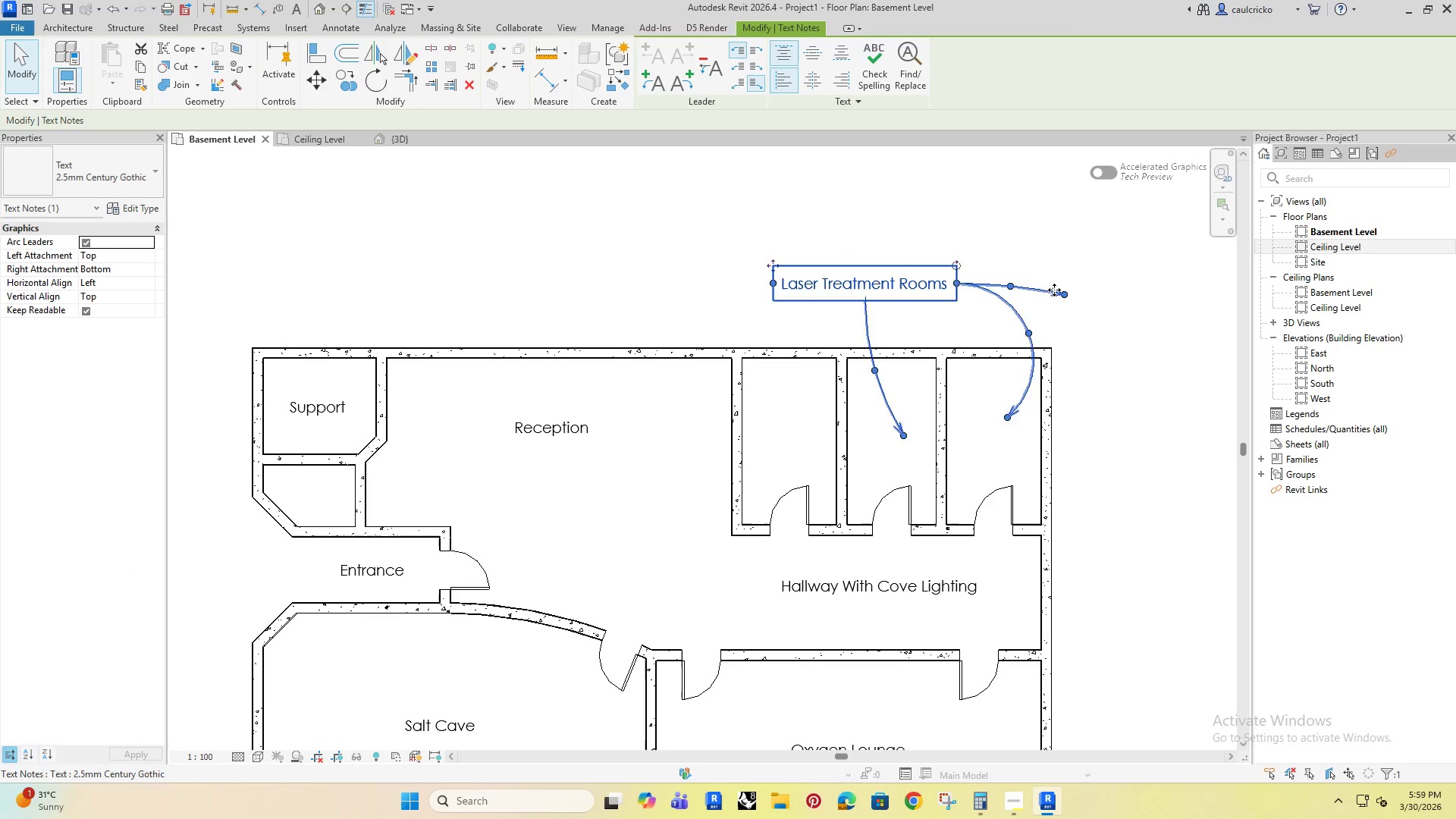 
left_click_drag(start_coordinate=[1059, 295], to_coordinate=[772, 445])
 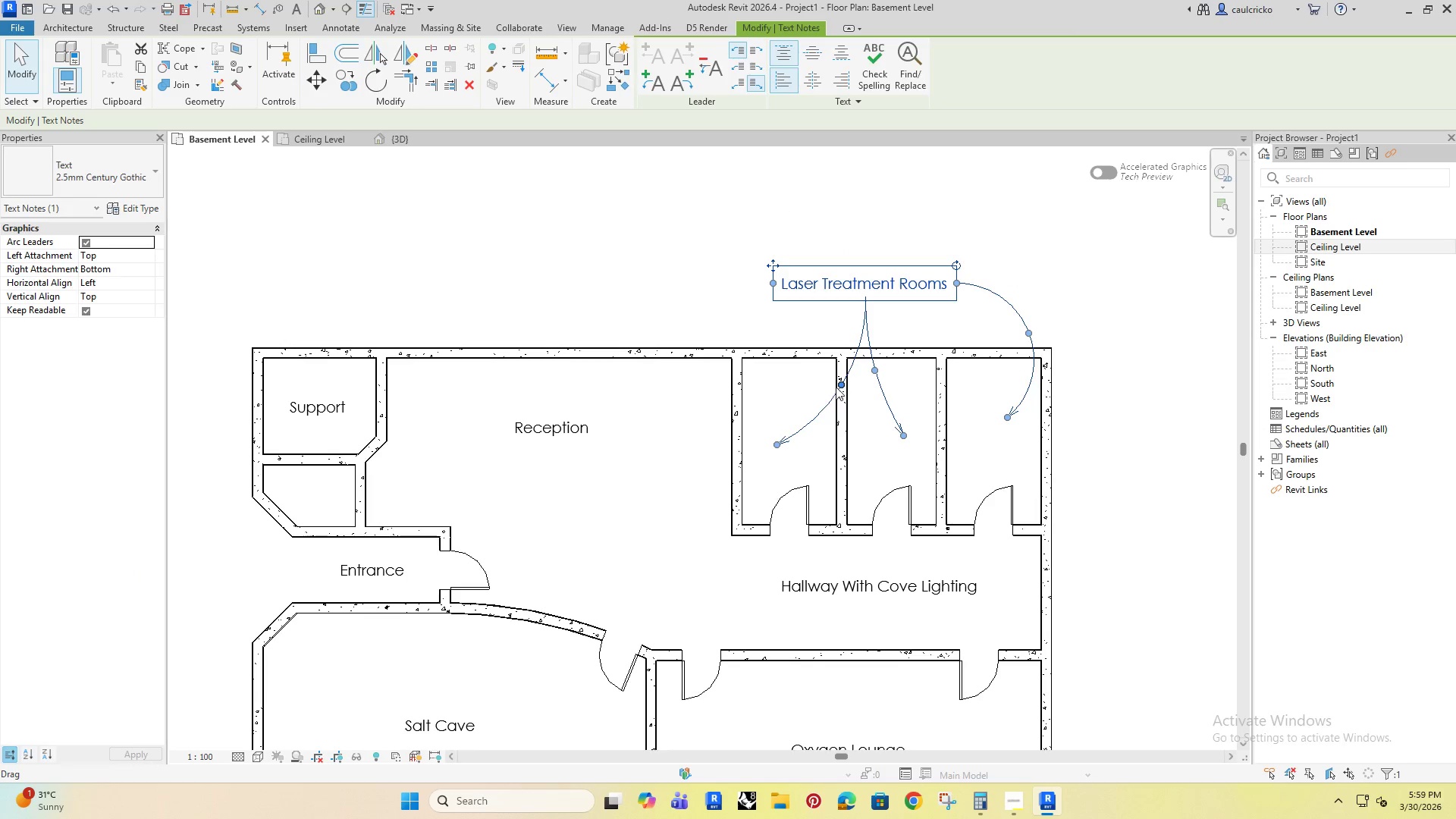 
left_click_drag(start_coordinate=[844, 383], to_coordinate=[761, 342])
 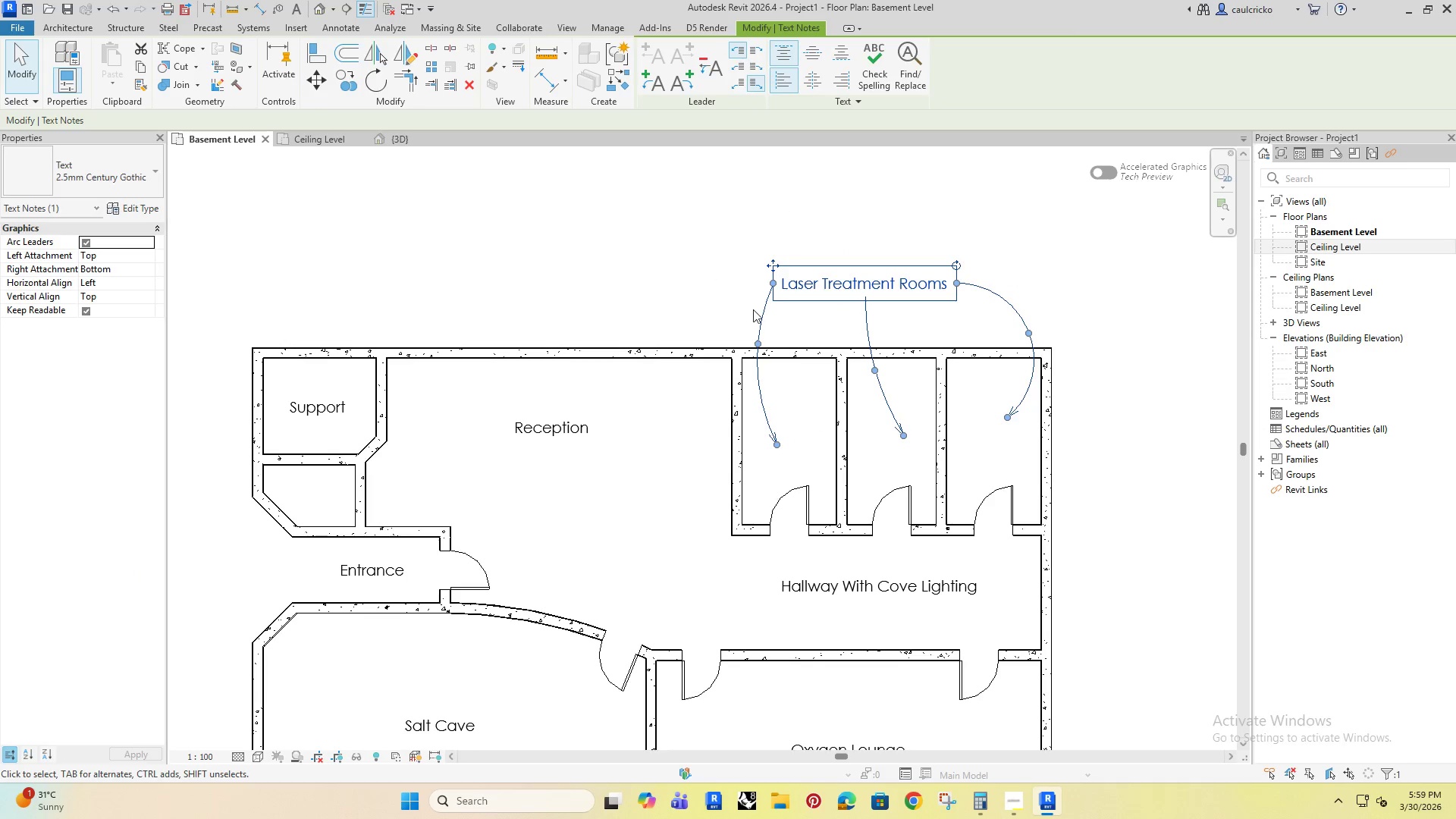 
left_click([755, 310])
 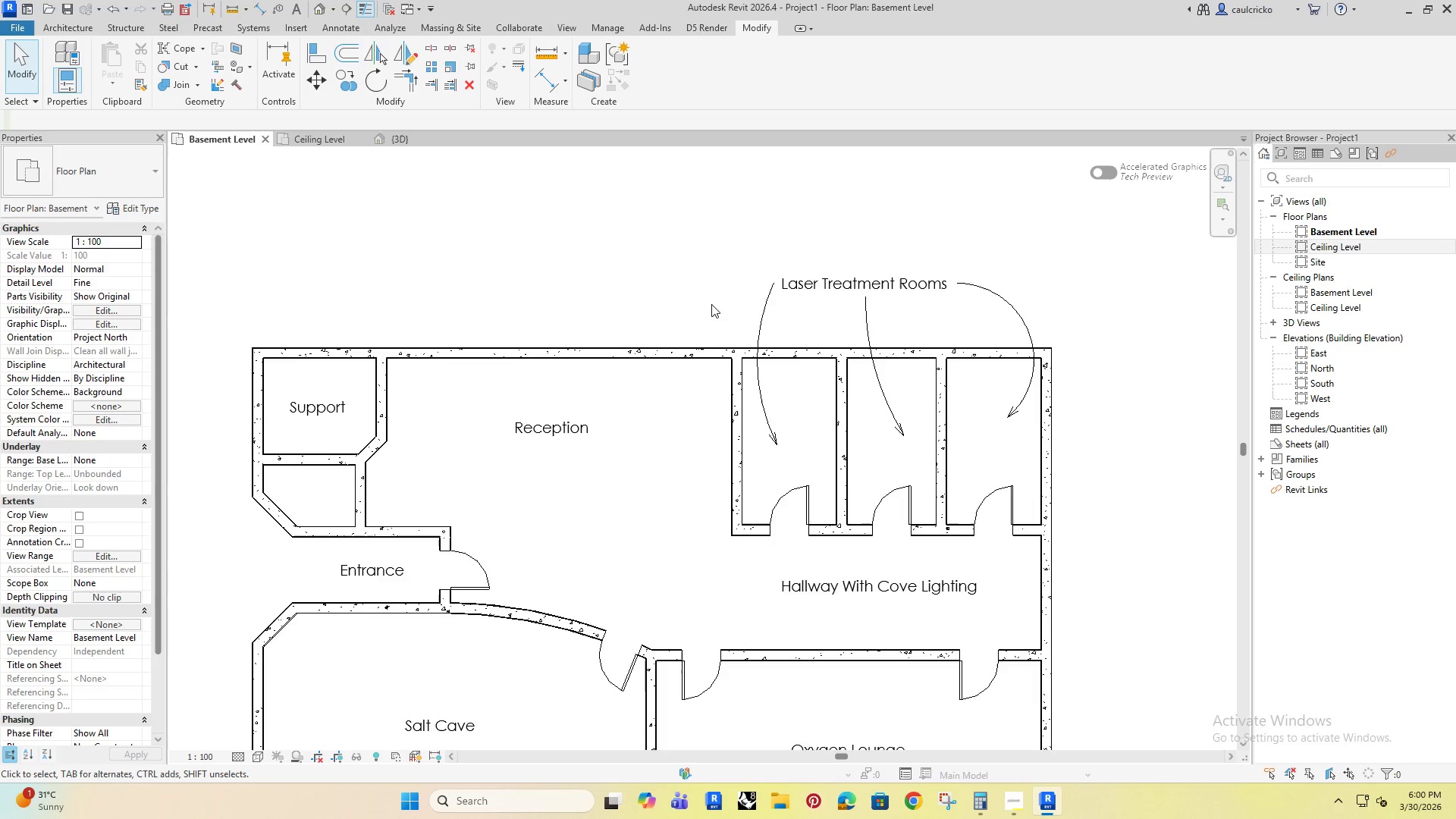 
left_click([877, 323])
 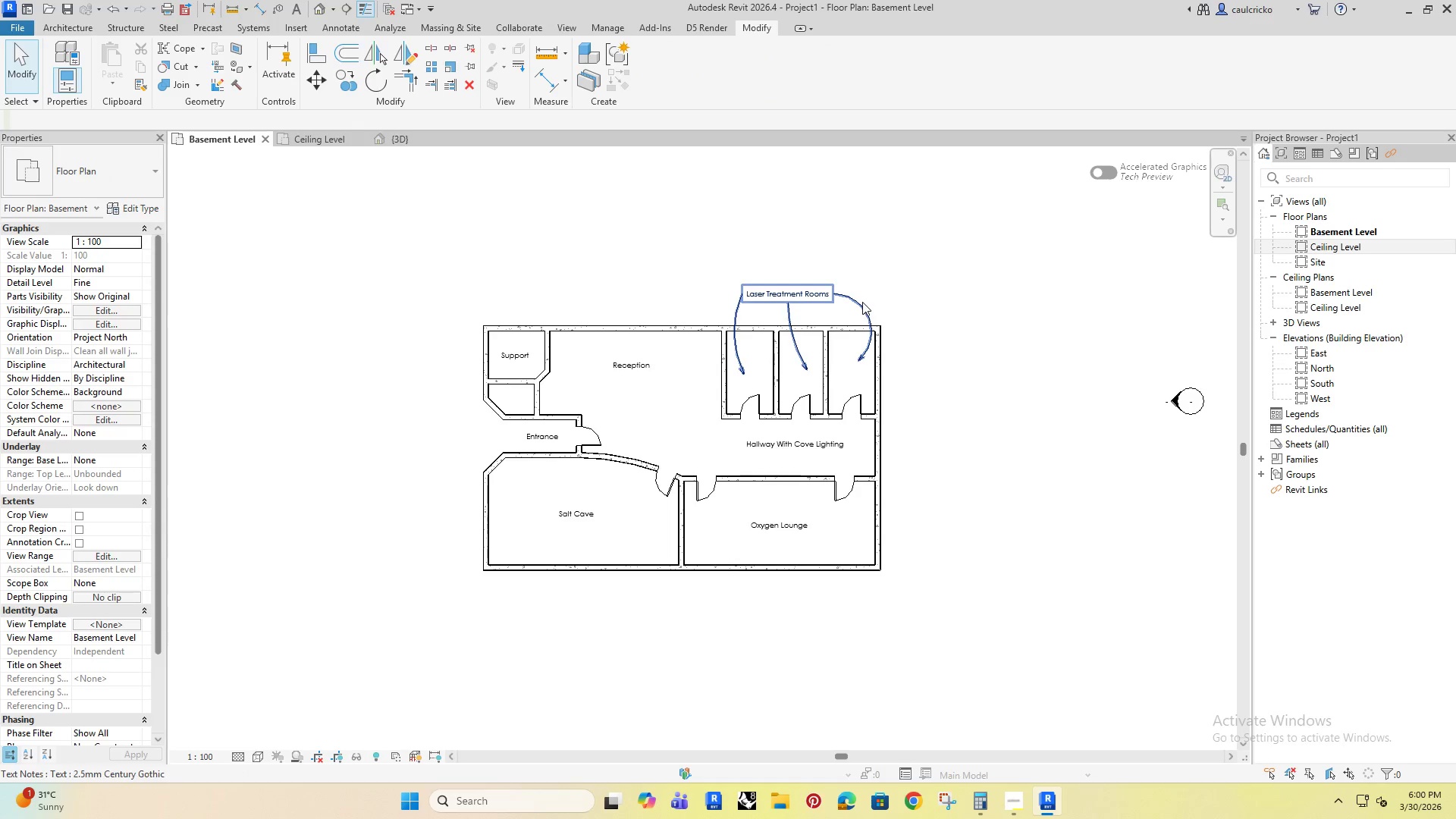 
triple_click([862, 302])
 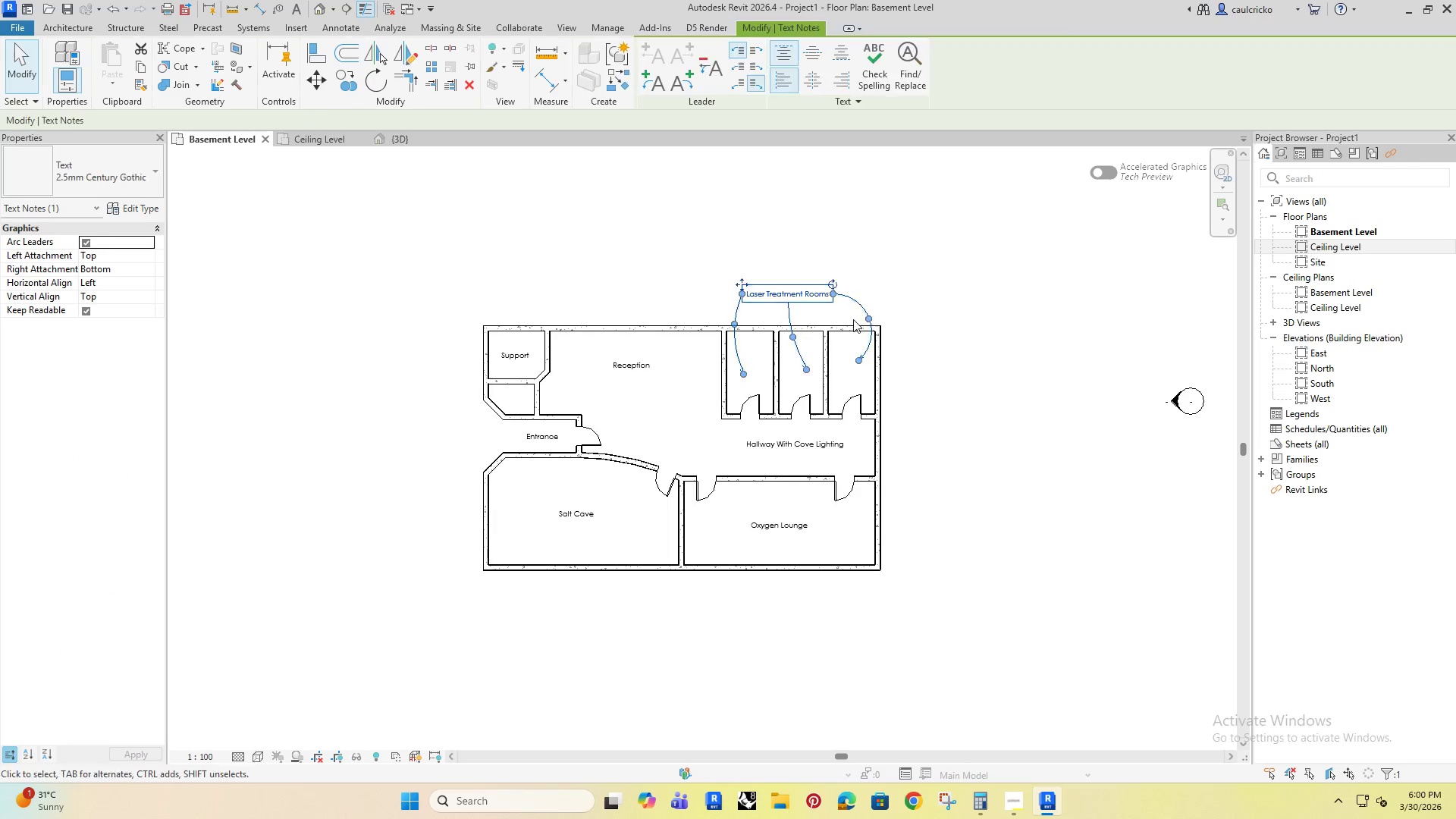 
scroll: coordinate [711, 304], scroll_direction: down, amount: 5.0
 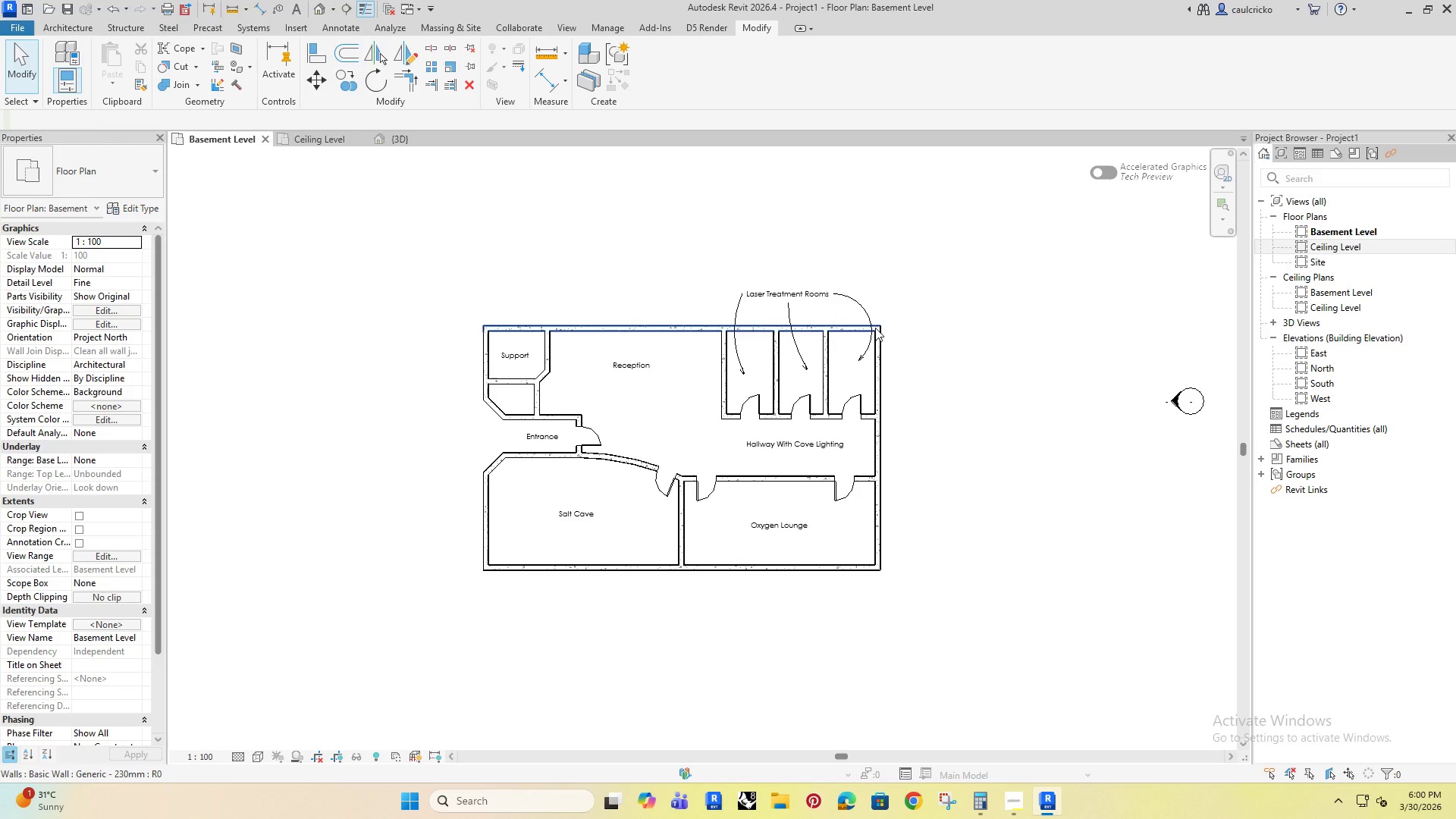 
left_click_drag(start_coordinate=[876, 318], to_coordinate=[855, 331])
 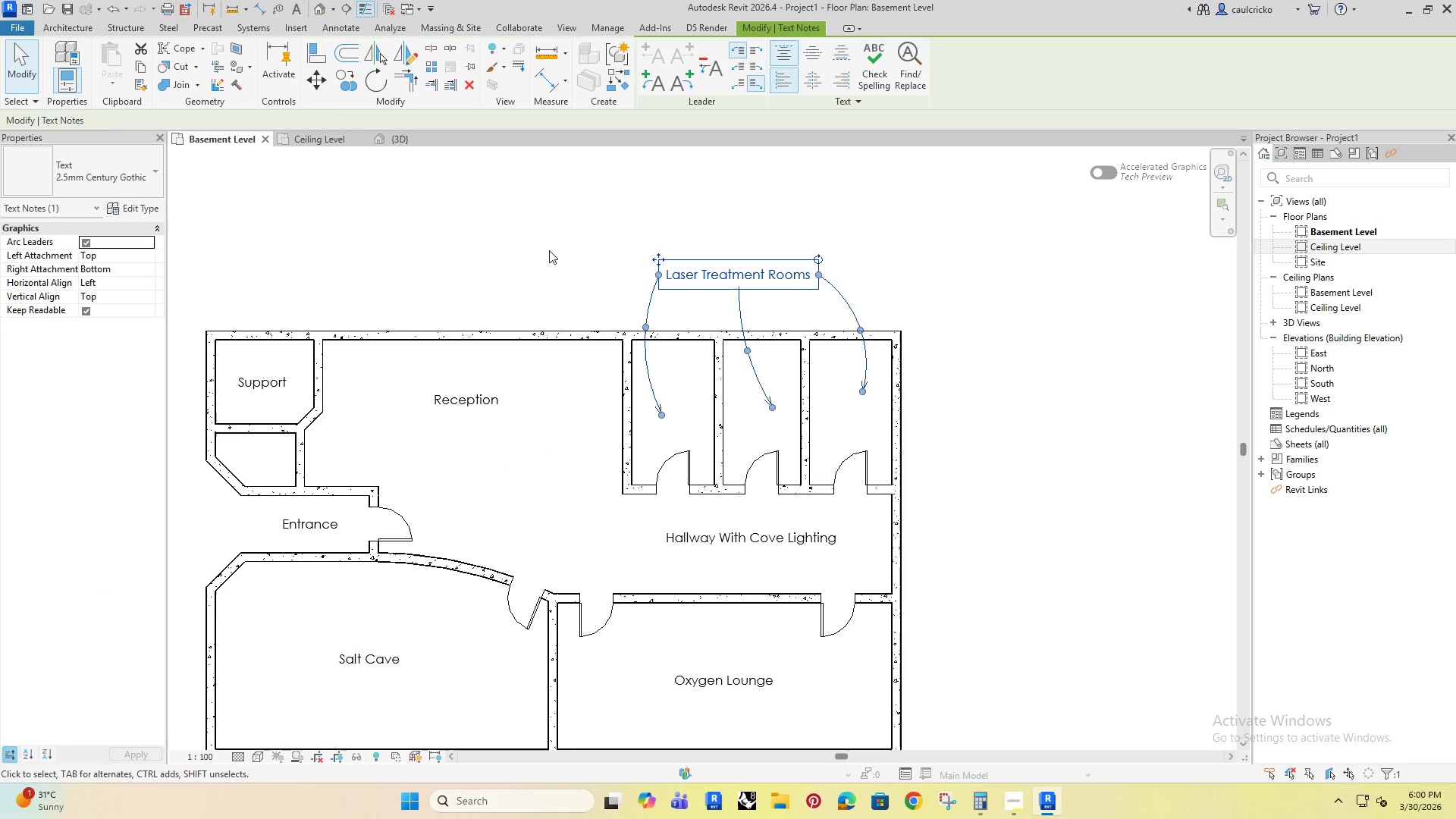 
left_click([529, 224])
 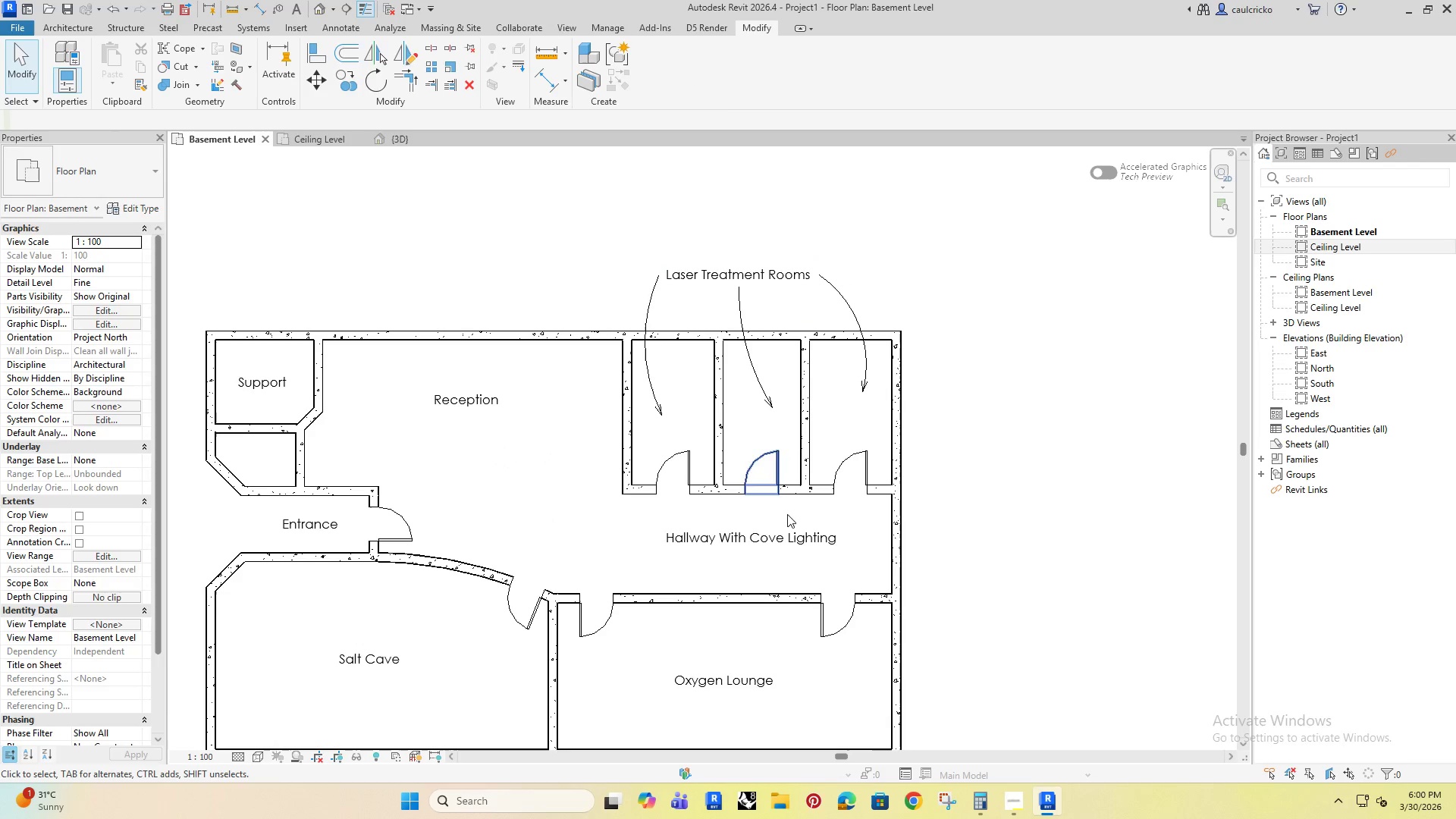 
scroll: coordinate [853, 319], scroll_direction: up, amount: 4.0
 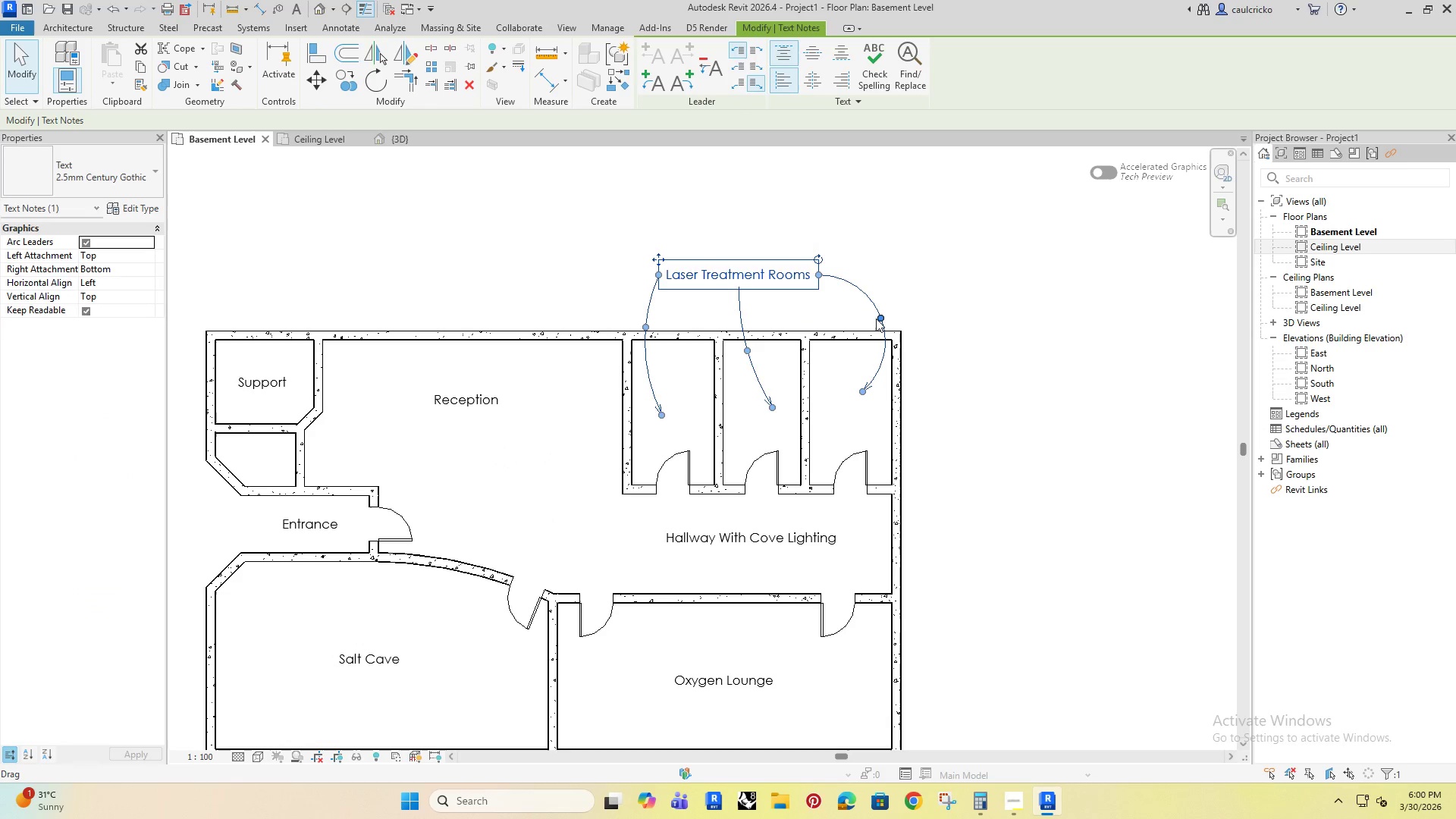 
left_click([1011, 805])